 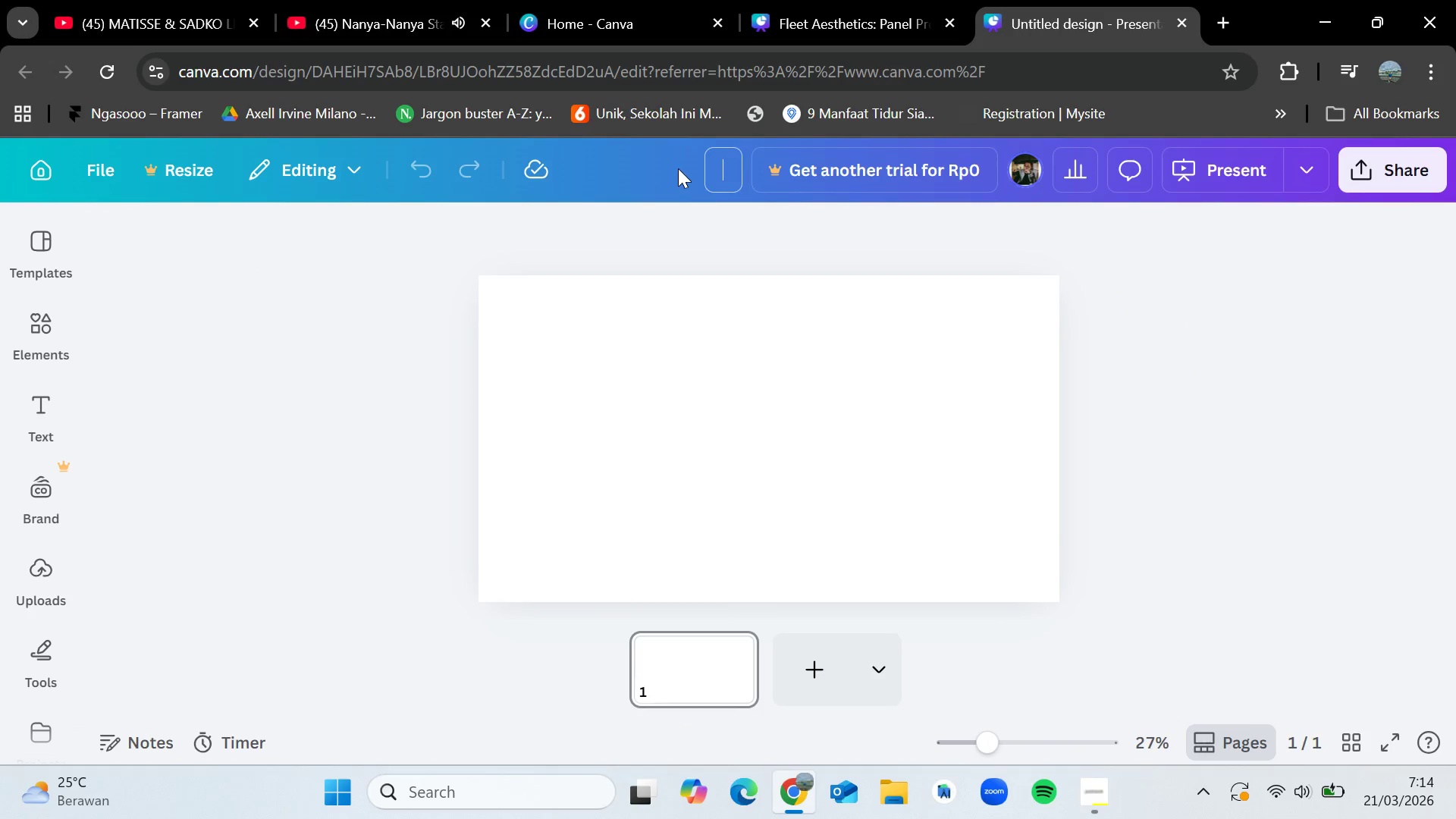 
key(Control+V)
 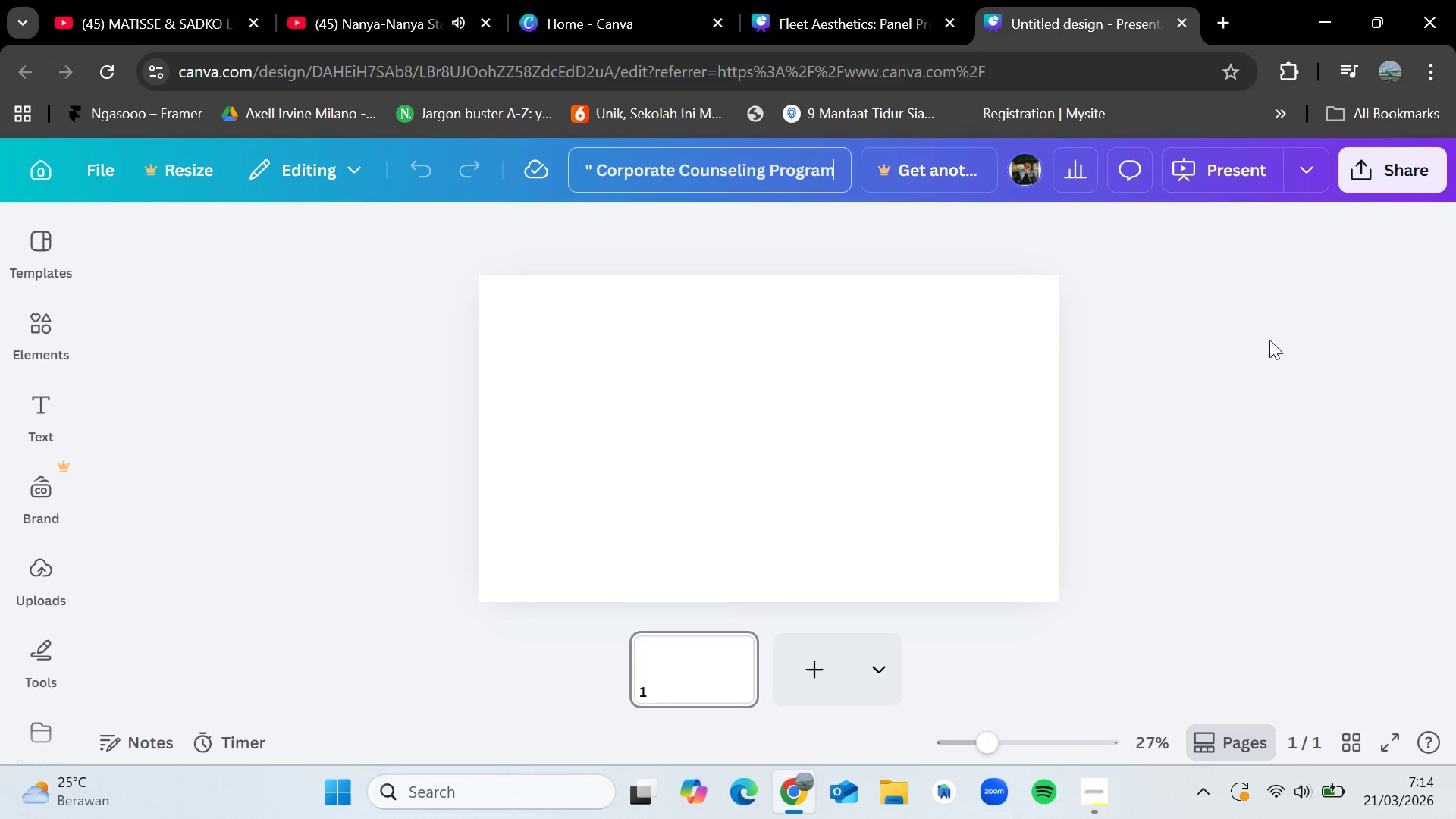 
left_click([1239, 388])
 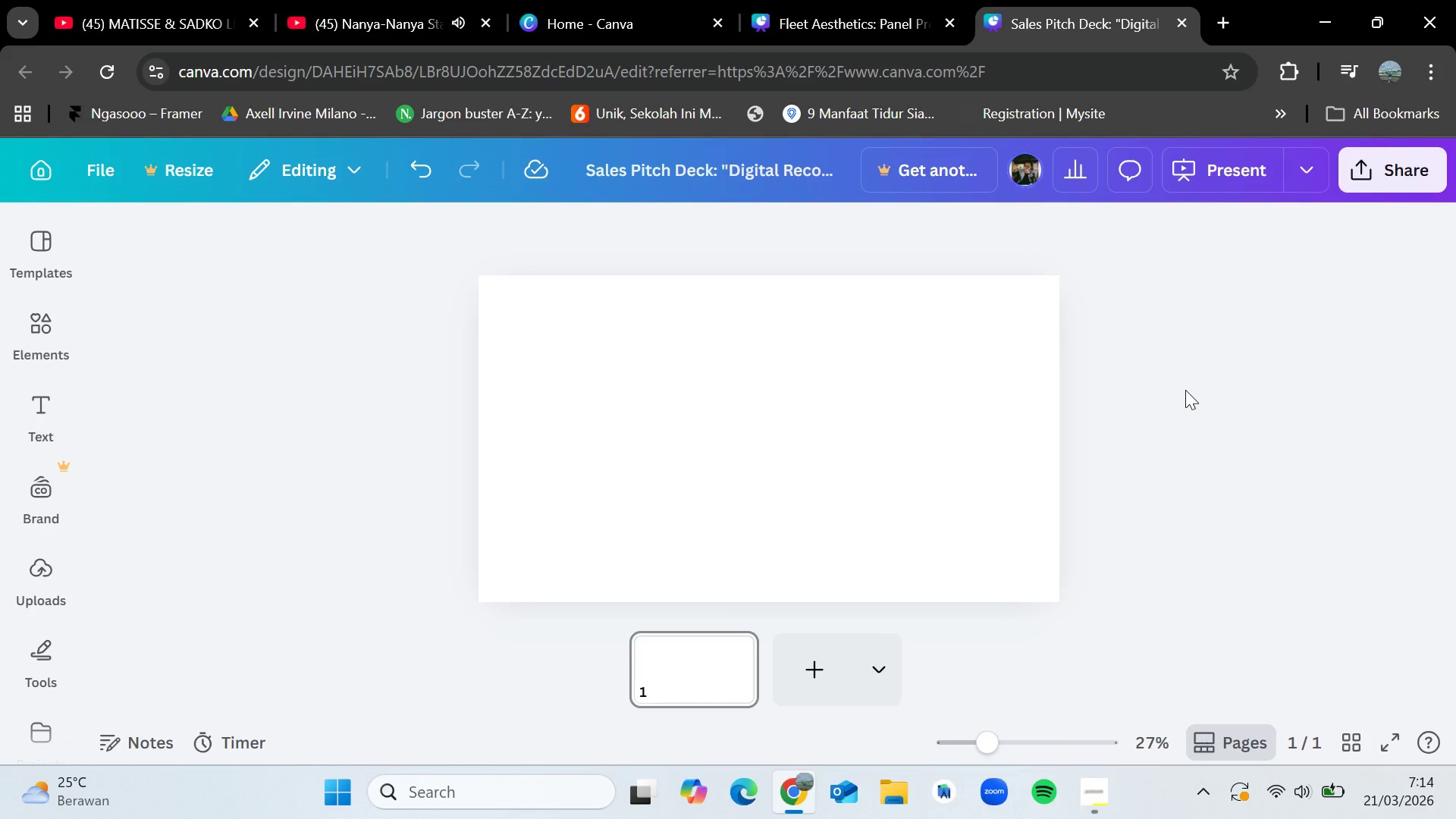 
wait(13.36)
 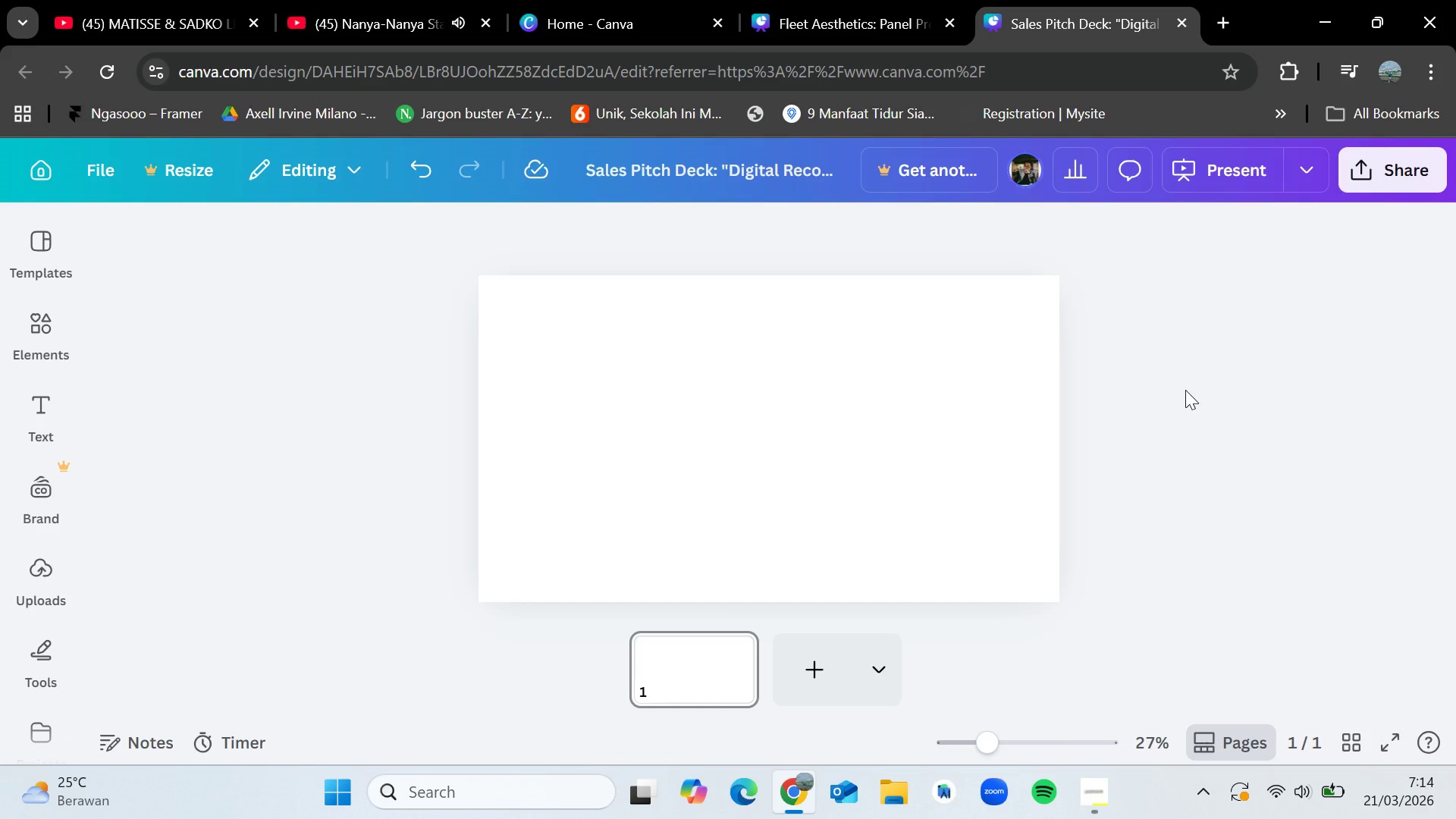 
left_click([1079, 788])